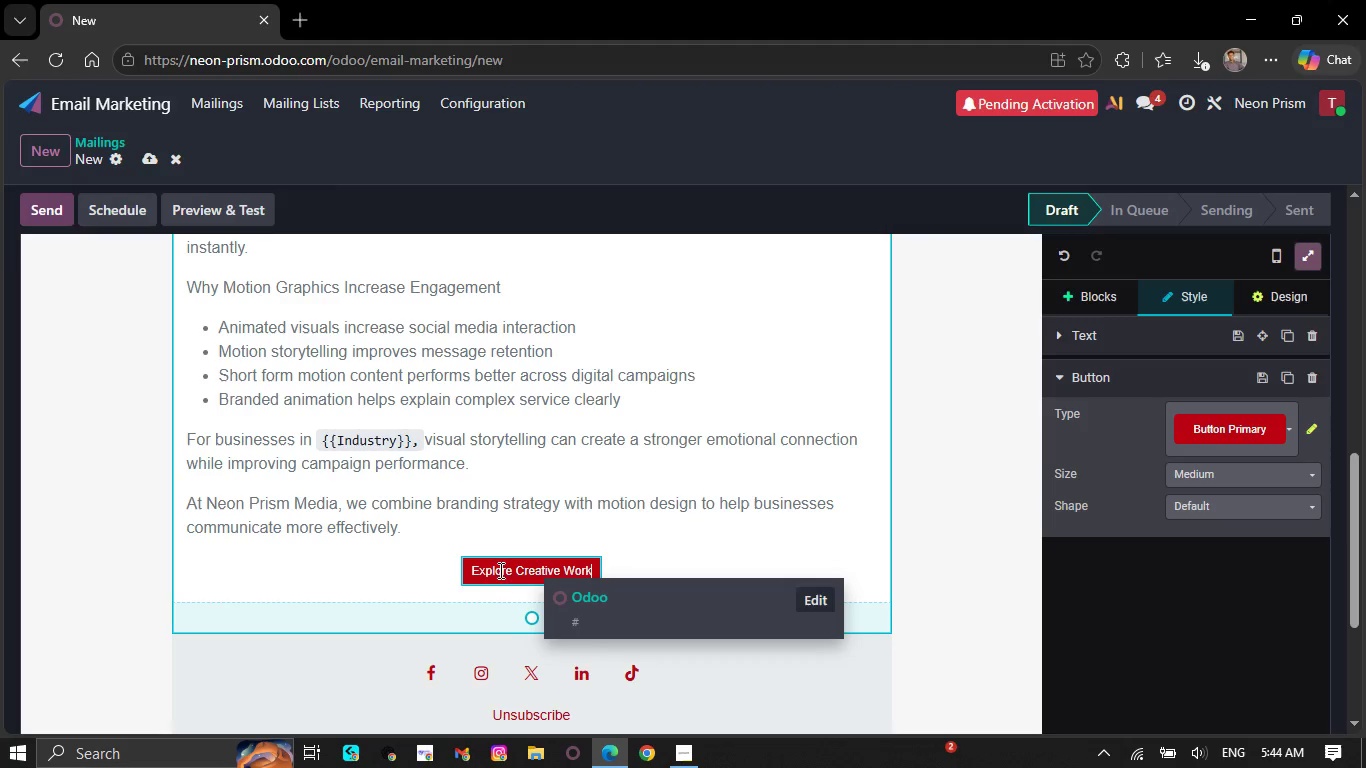 
left_click_drag(start_coordinate=[468, 568], to_coordinate=[595, 565])
 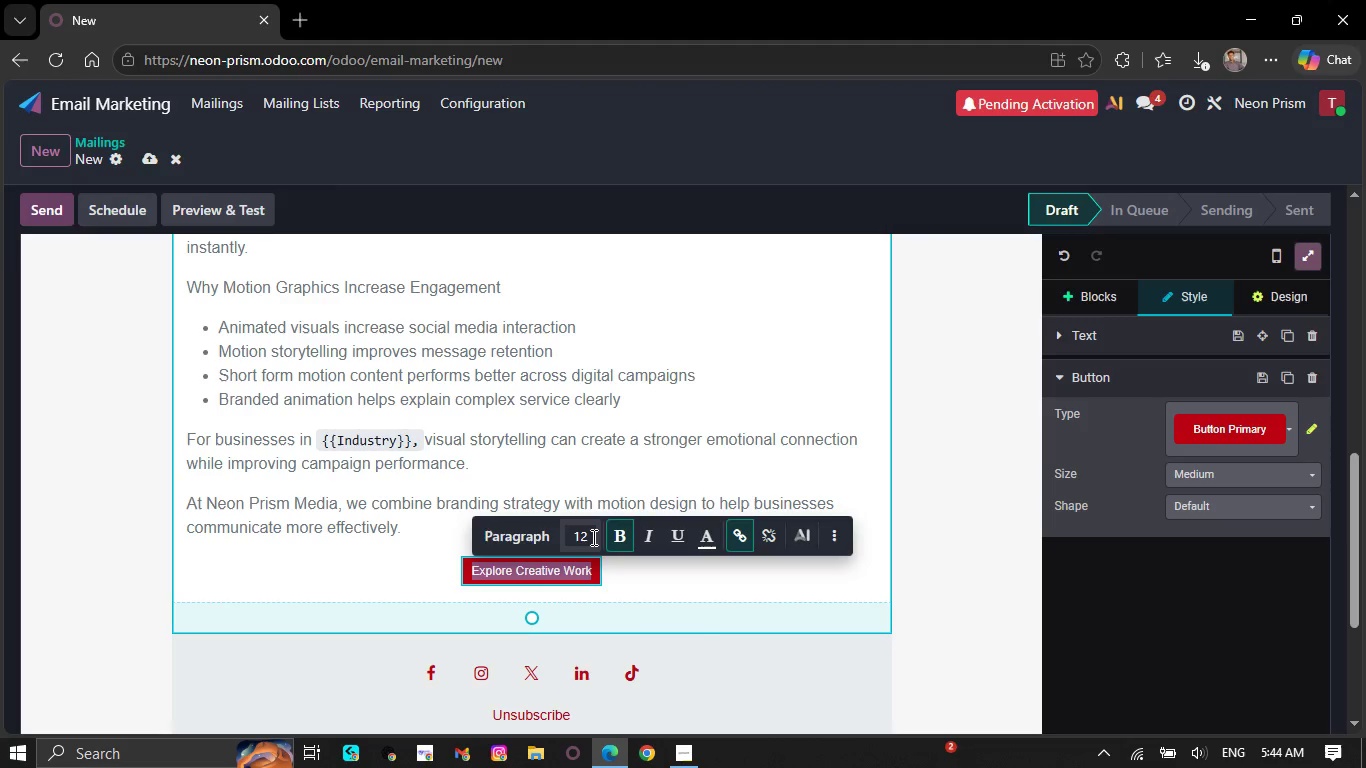 
left_click([590, 536])
 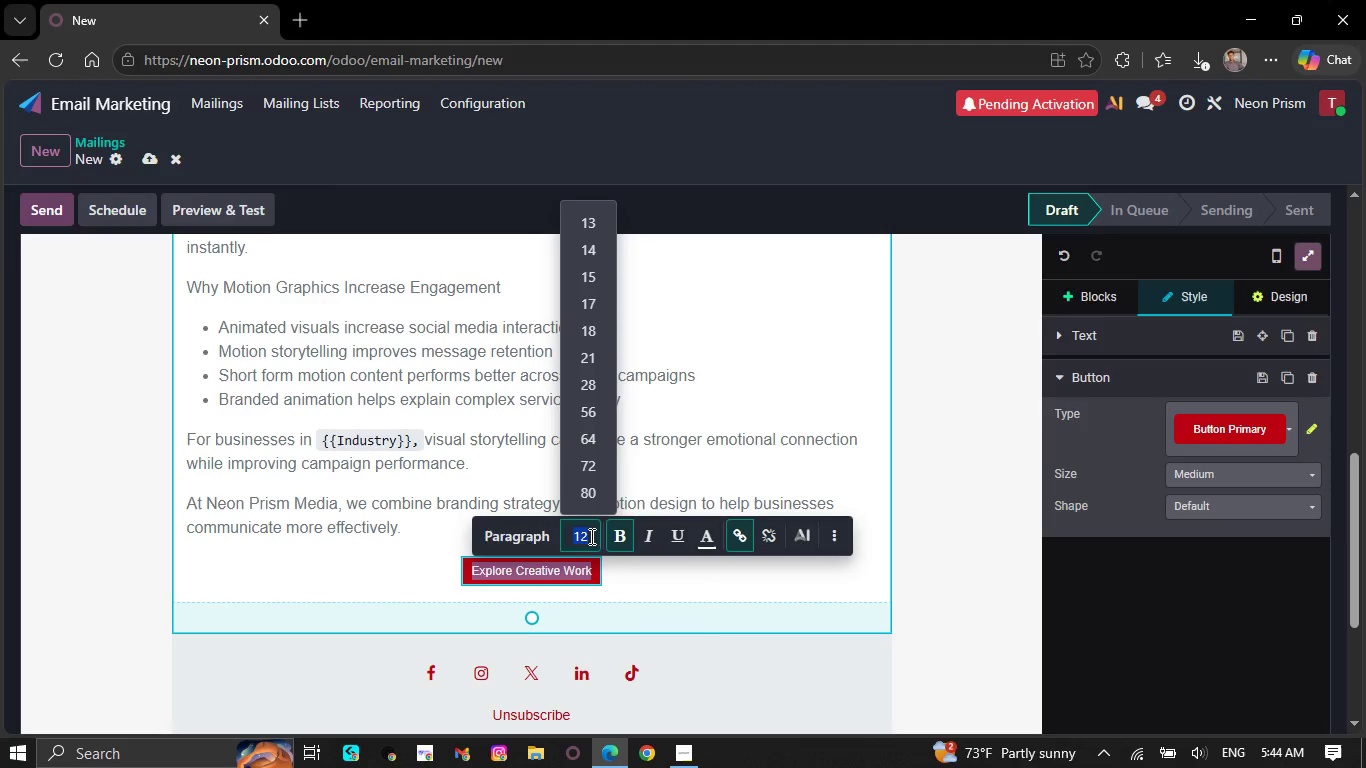 
type(16)
 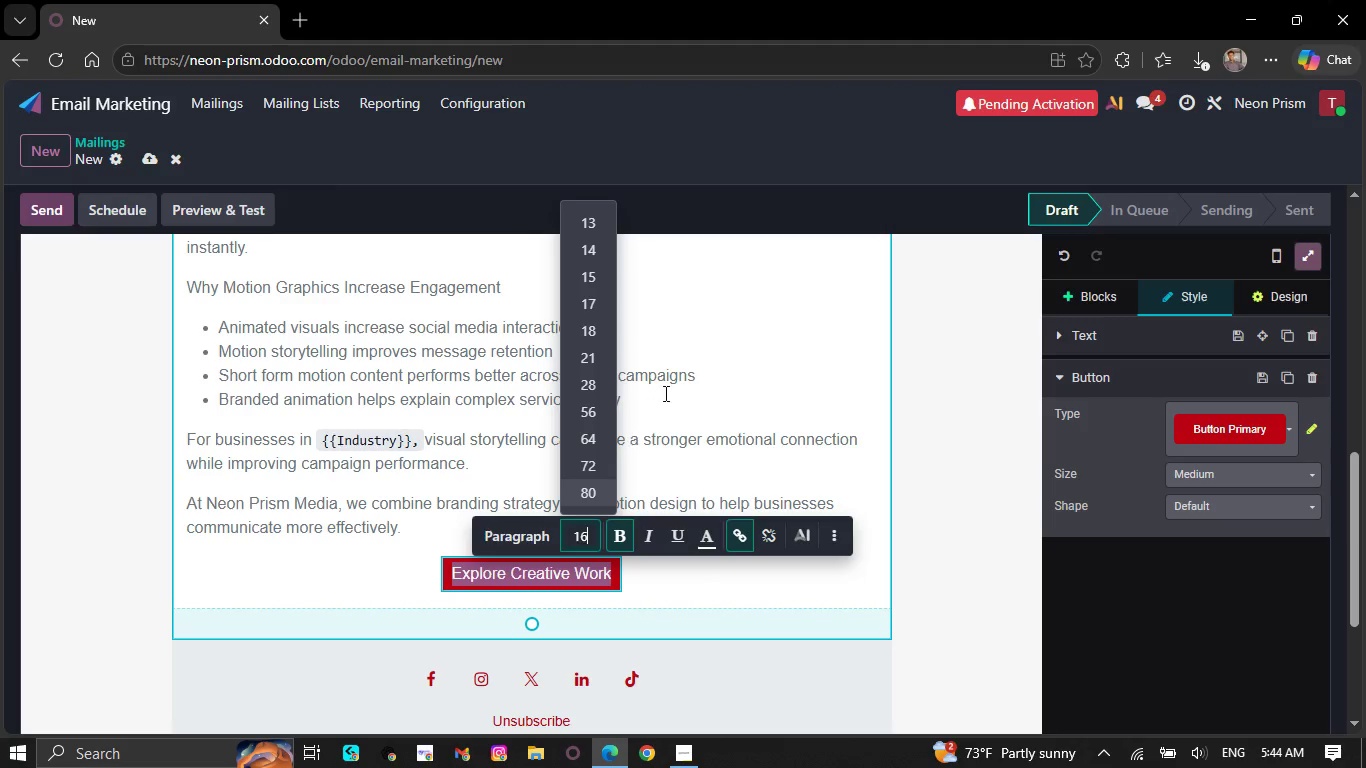 
left_click([672, 396])
 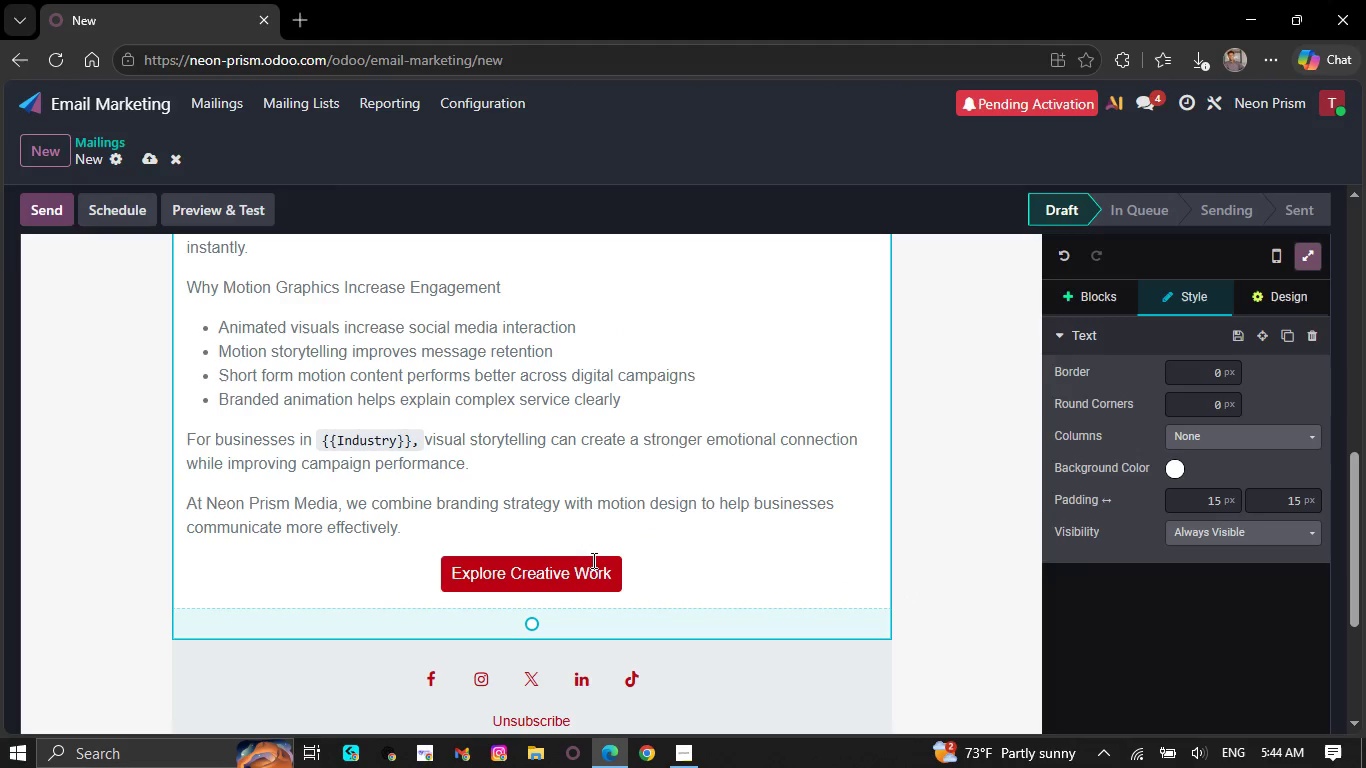 
left_click([592, 580])
 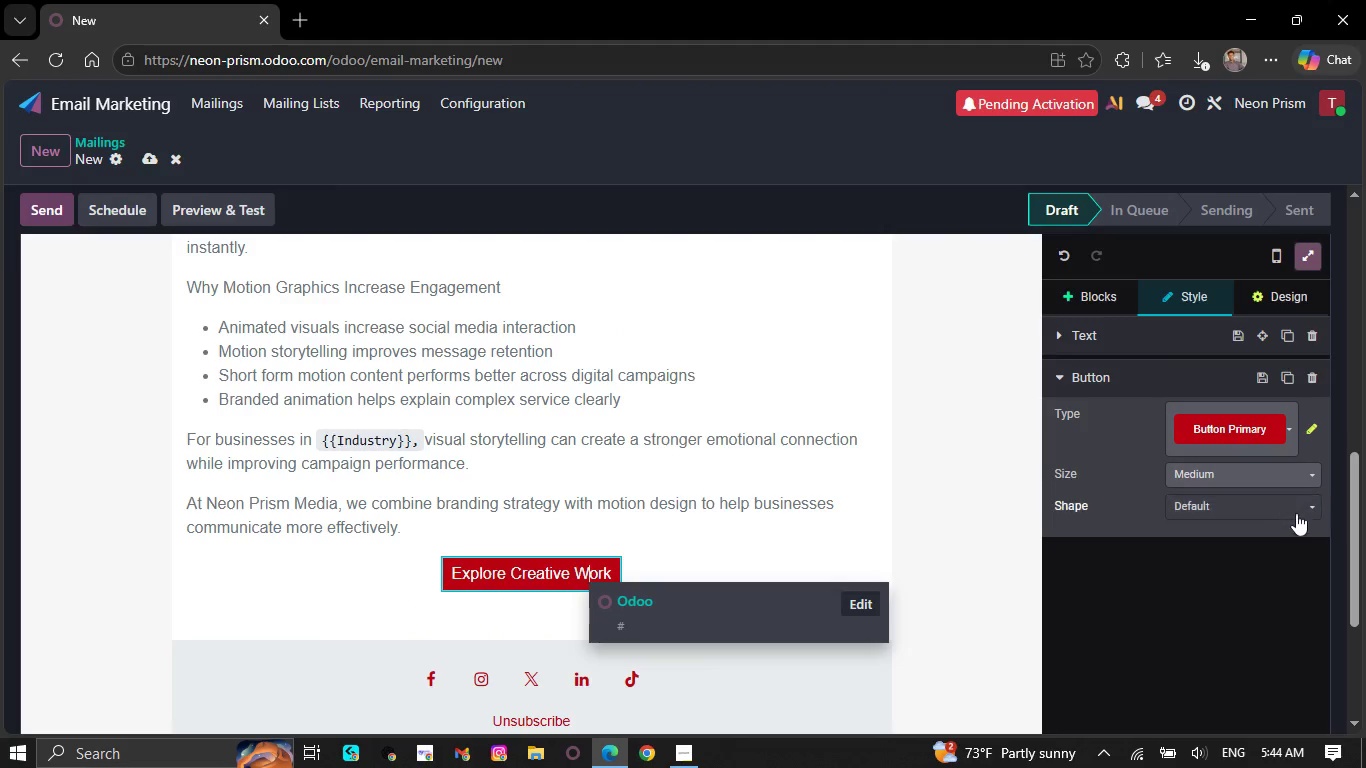 
left_click([1311, 499])
 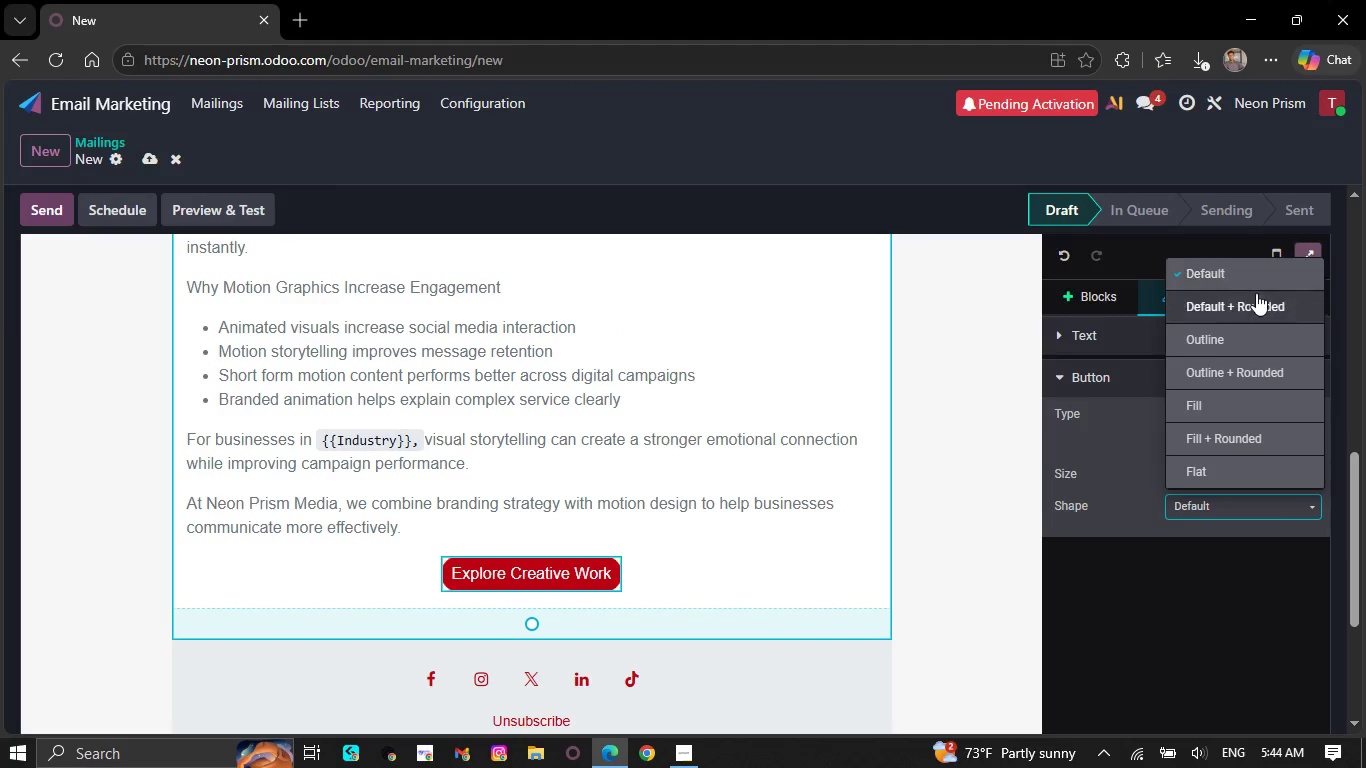 
left_click([1256, 299])
 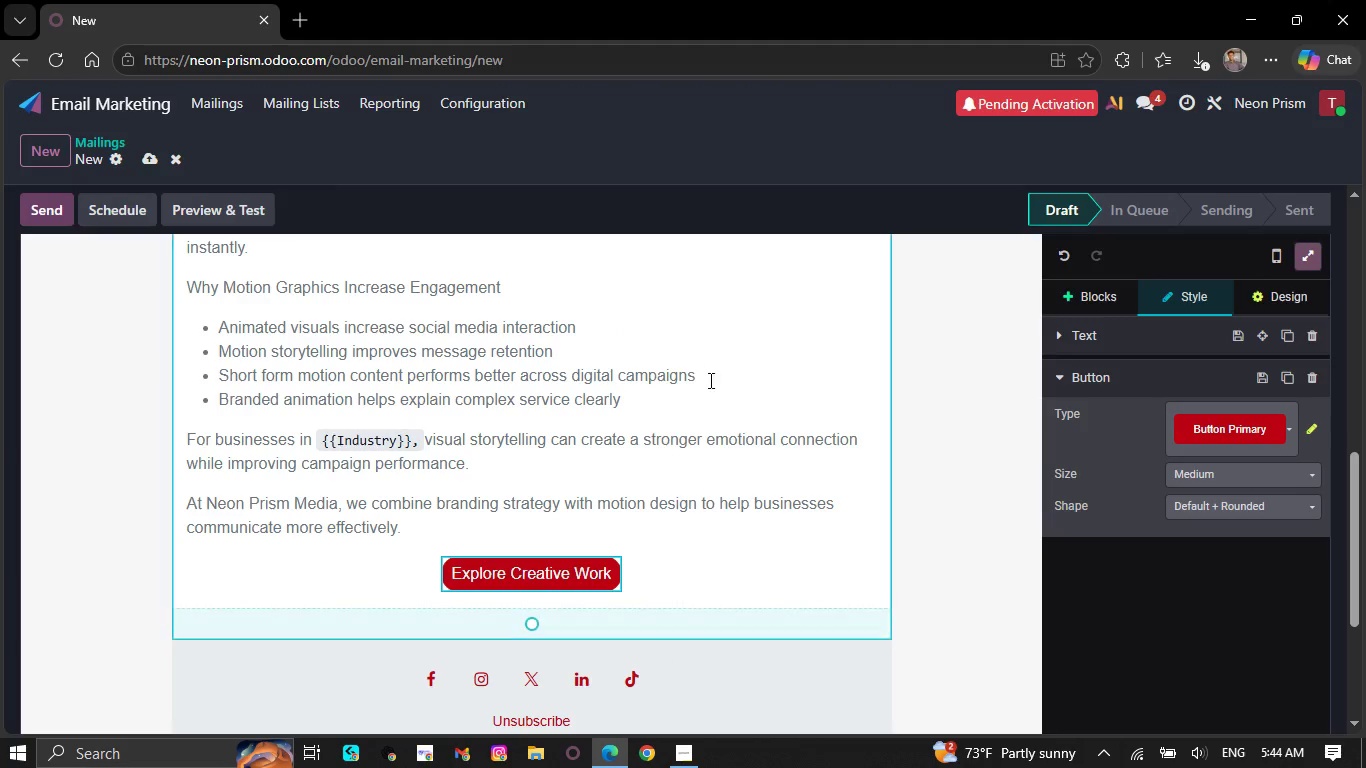 
left_click([715, 333])
 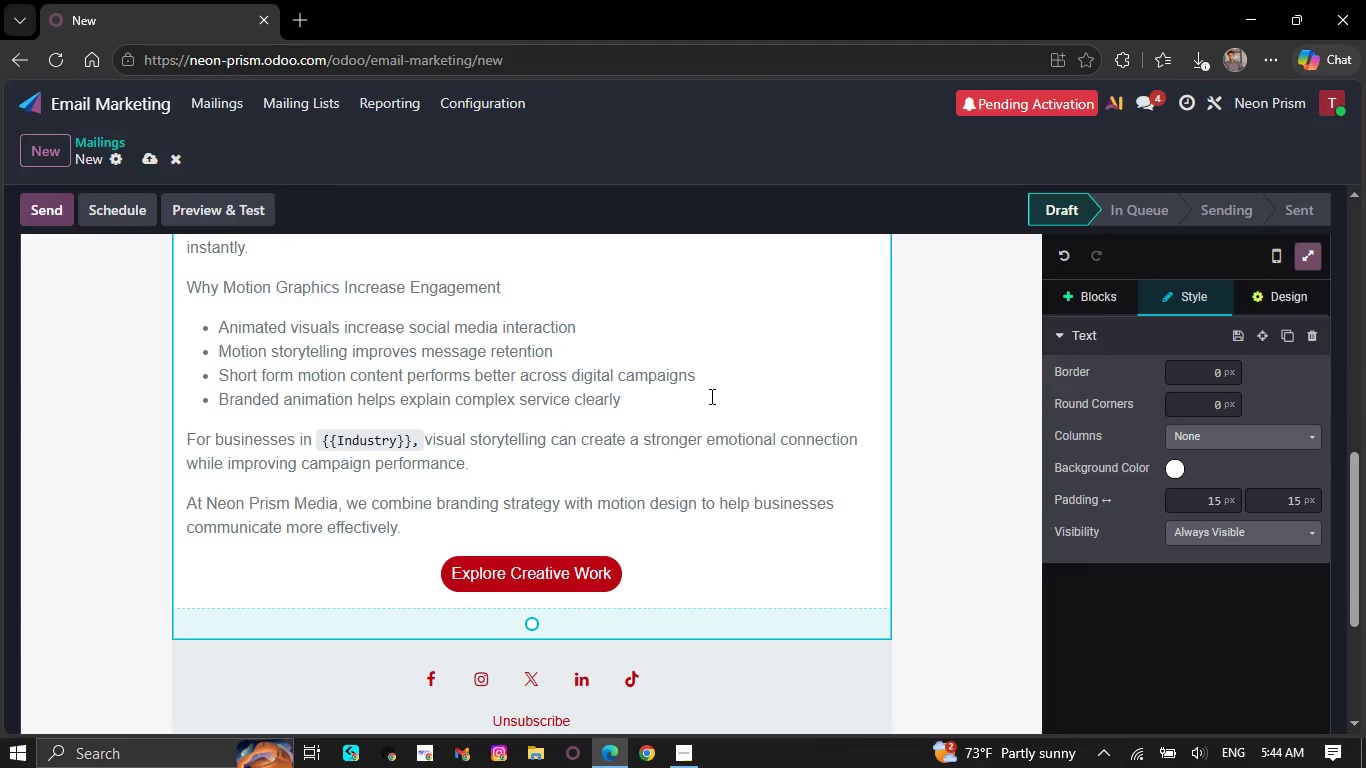 
scroll: coordinate [710, 401], scroll_direction: up, amount: 20.0
 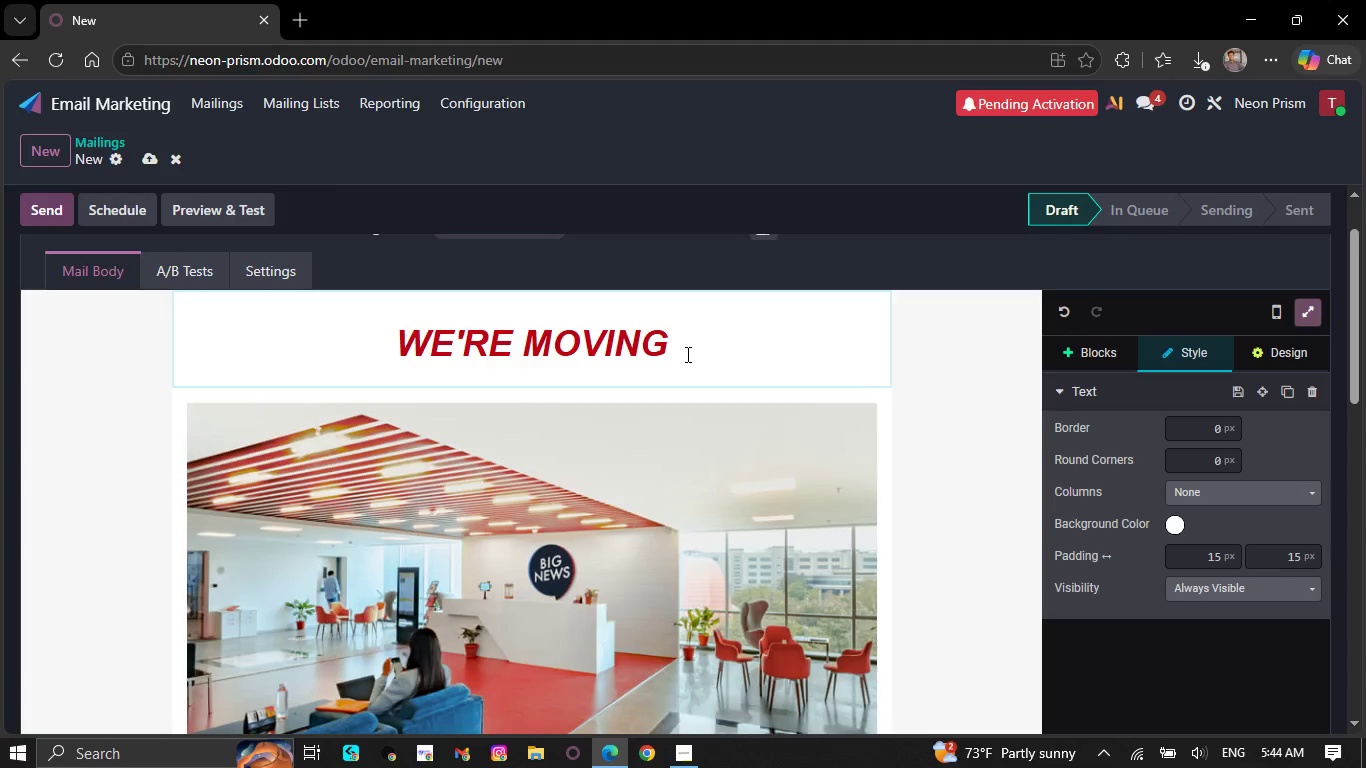 
left_click_drag(start_coordinate=[691, 347], to_coordinate=[284, 308])
 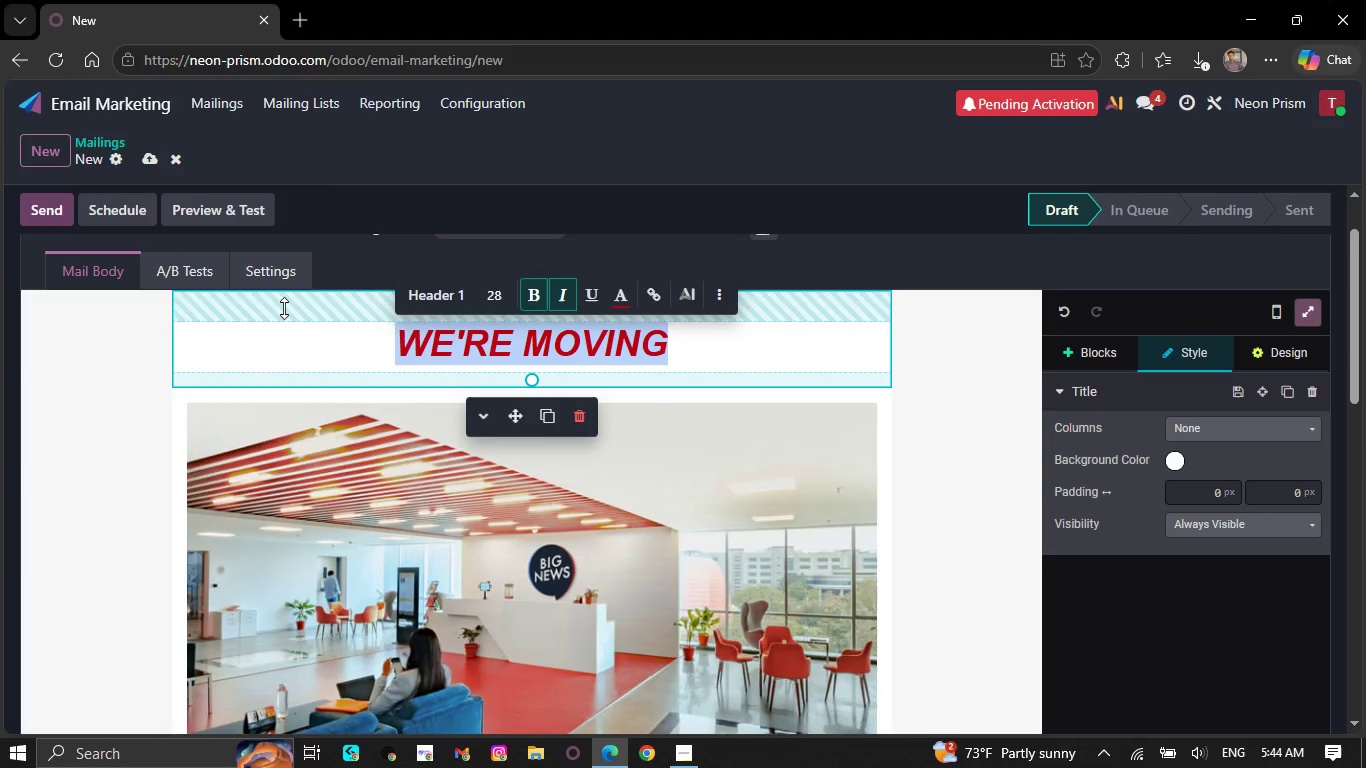 
type(Motion )
 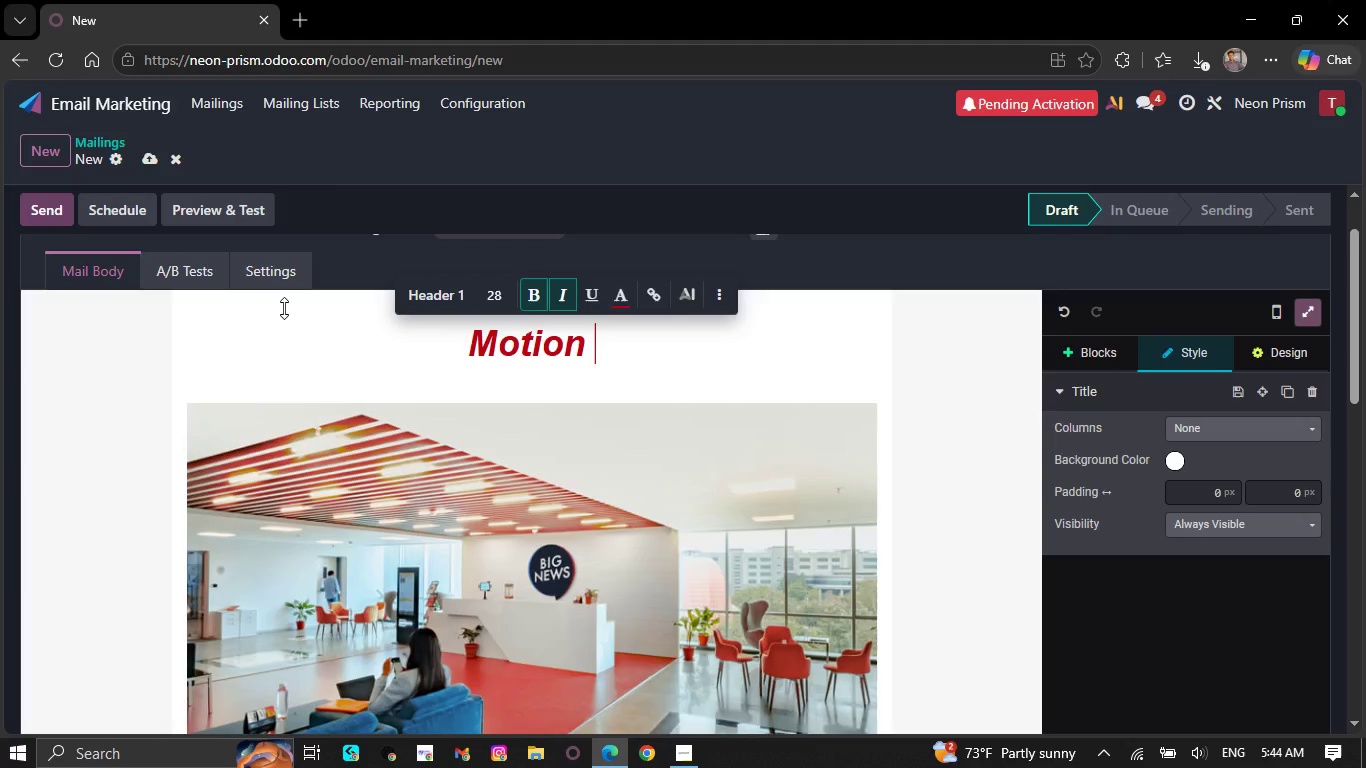 
type(graphics can dramatically improve retantion, interaction, and conversiu)
key(Backspace)
type(on rates)
 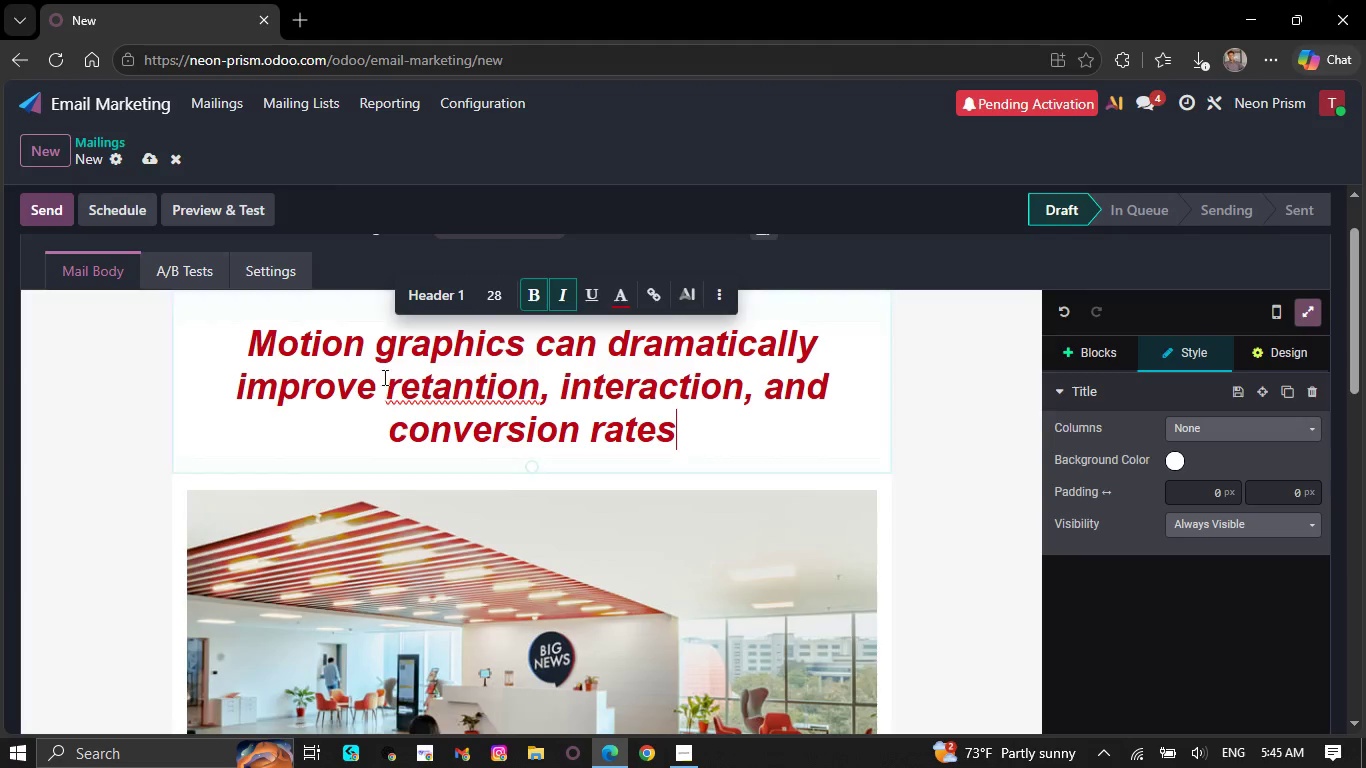 
right_click([419, 380])
 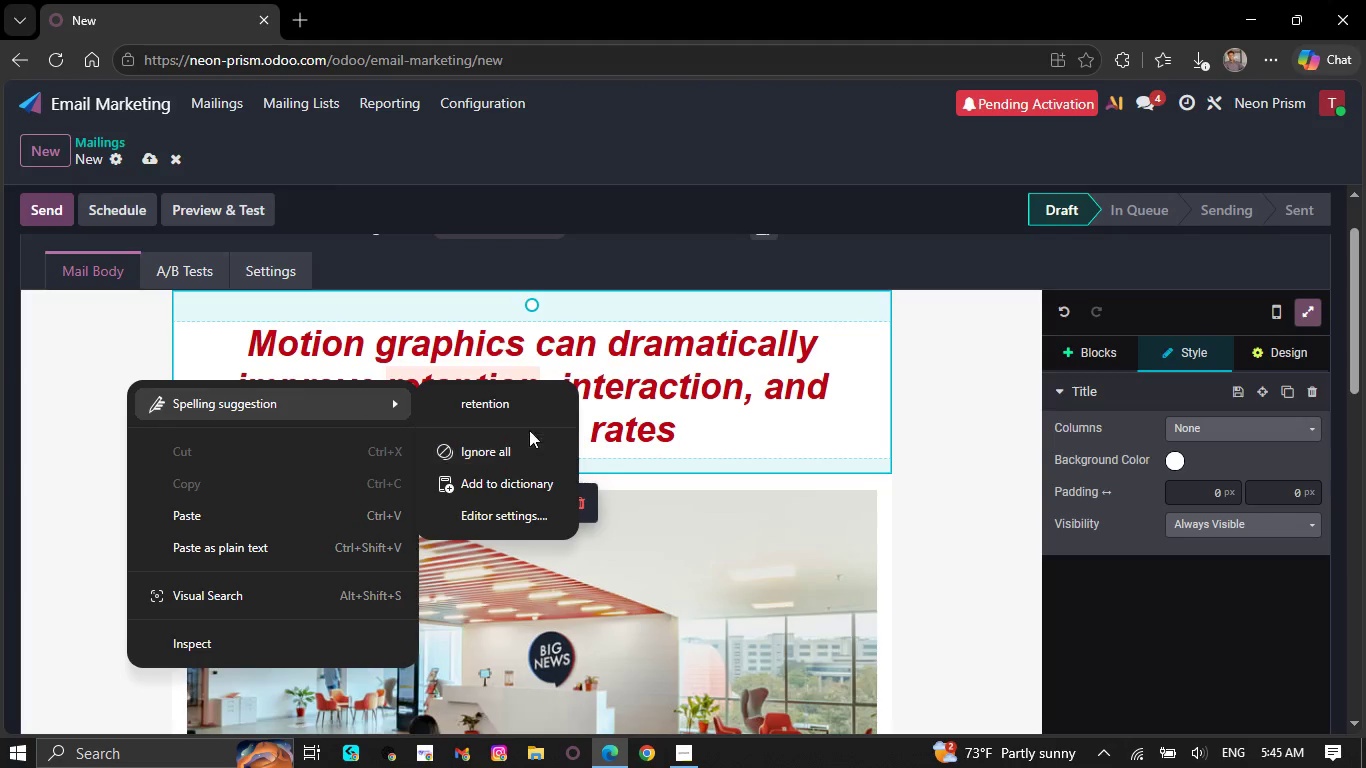 
left_click([520, 406])
 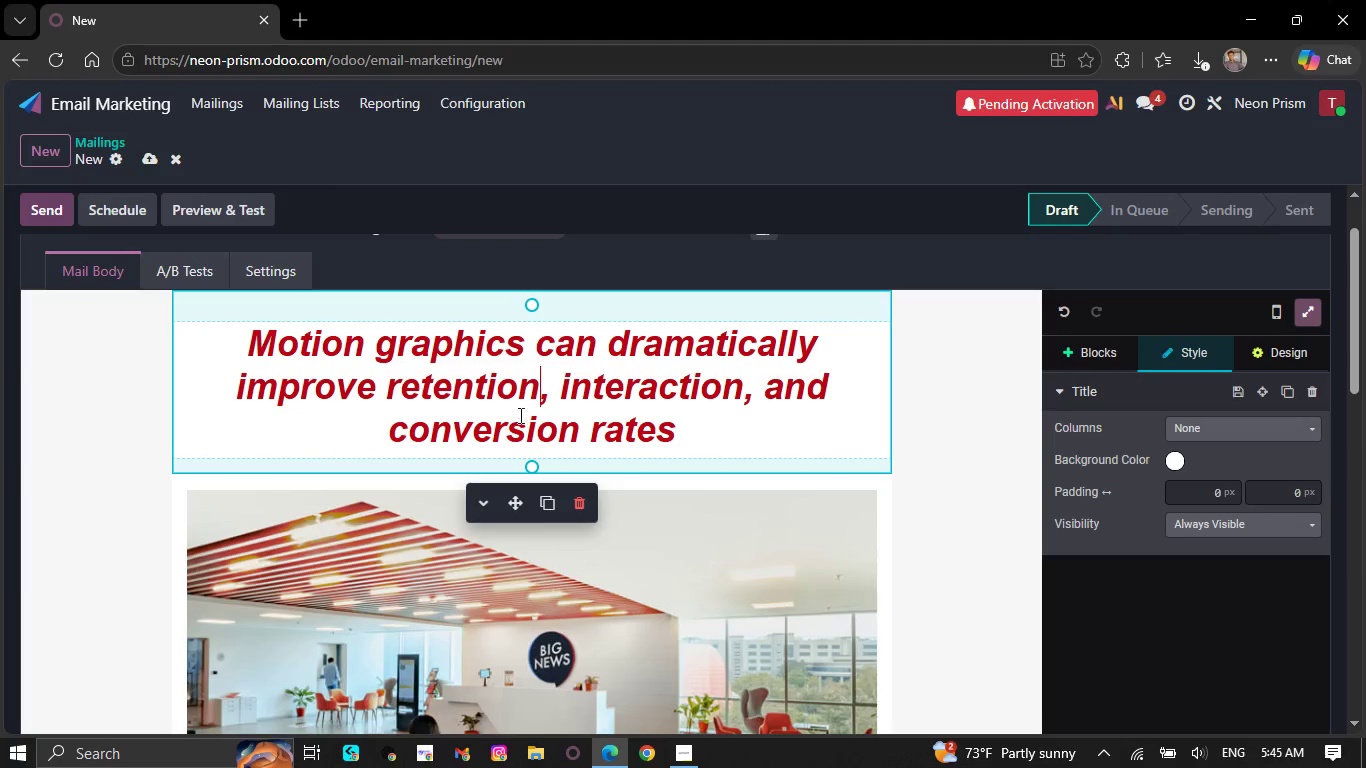 
scroll: coordinate [502, 495], scroll_direction: down, amount: 15.0
 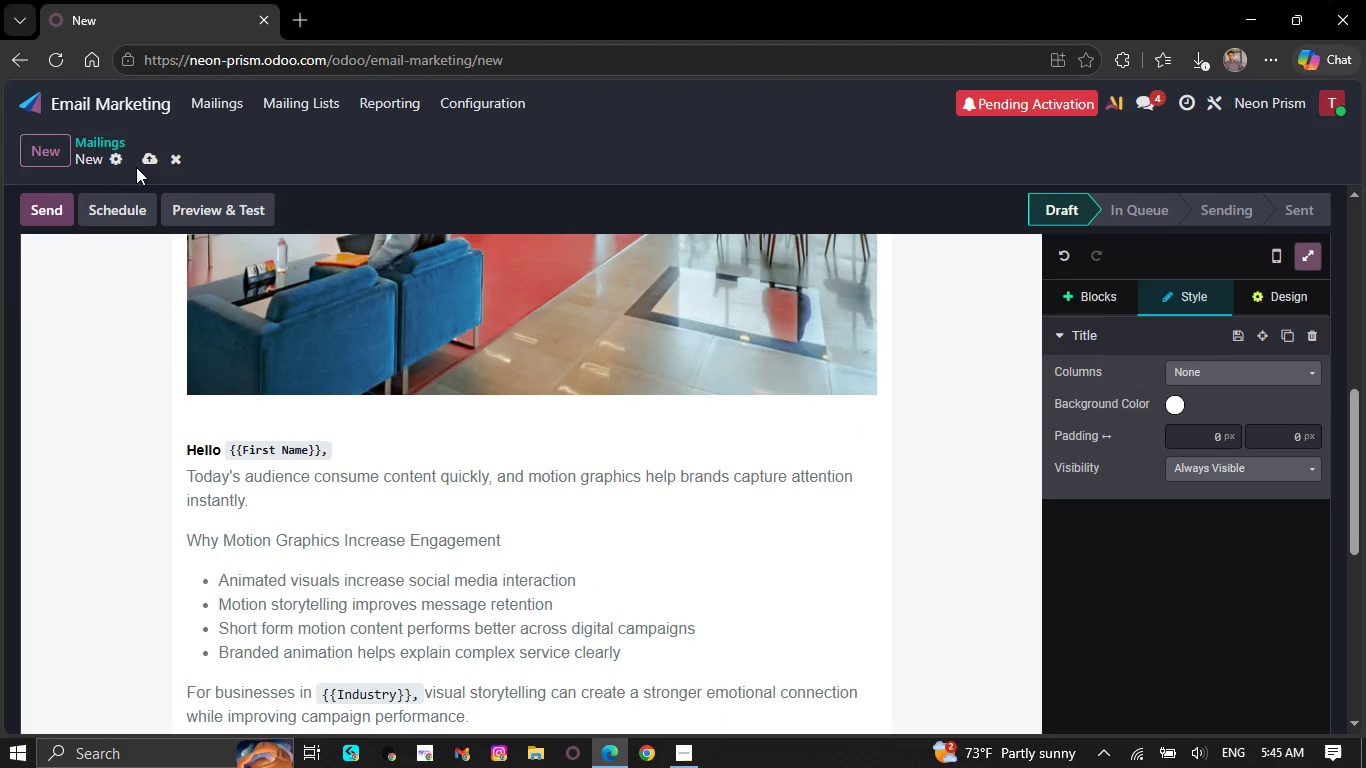 
left_click([155, 154])
 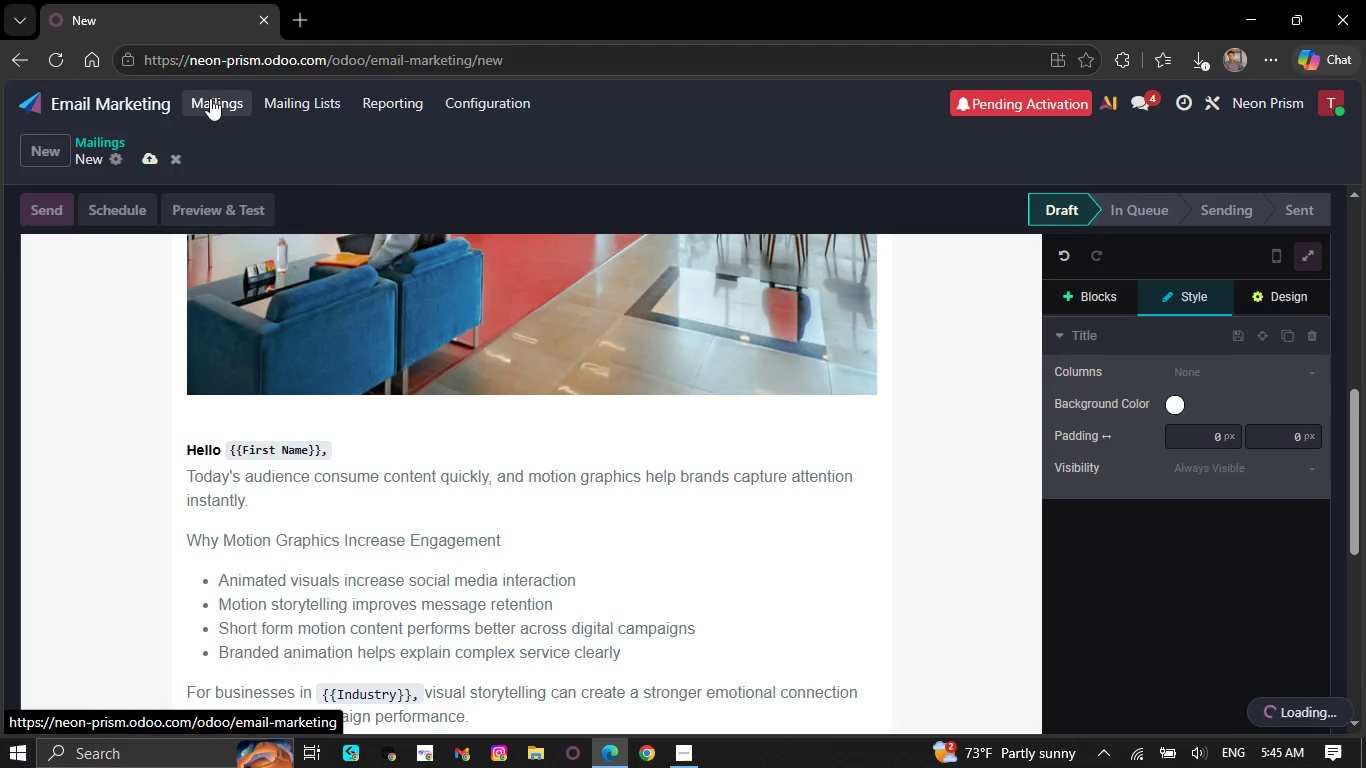 
left_click([210, 98])
 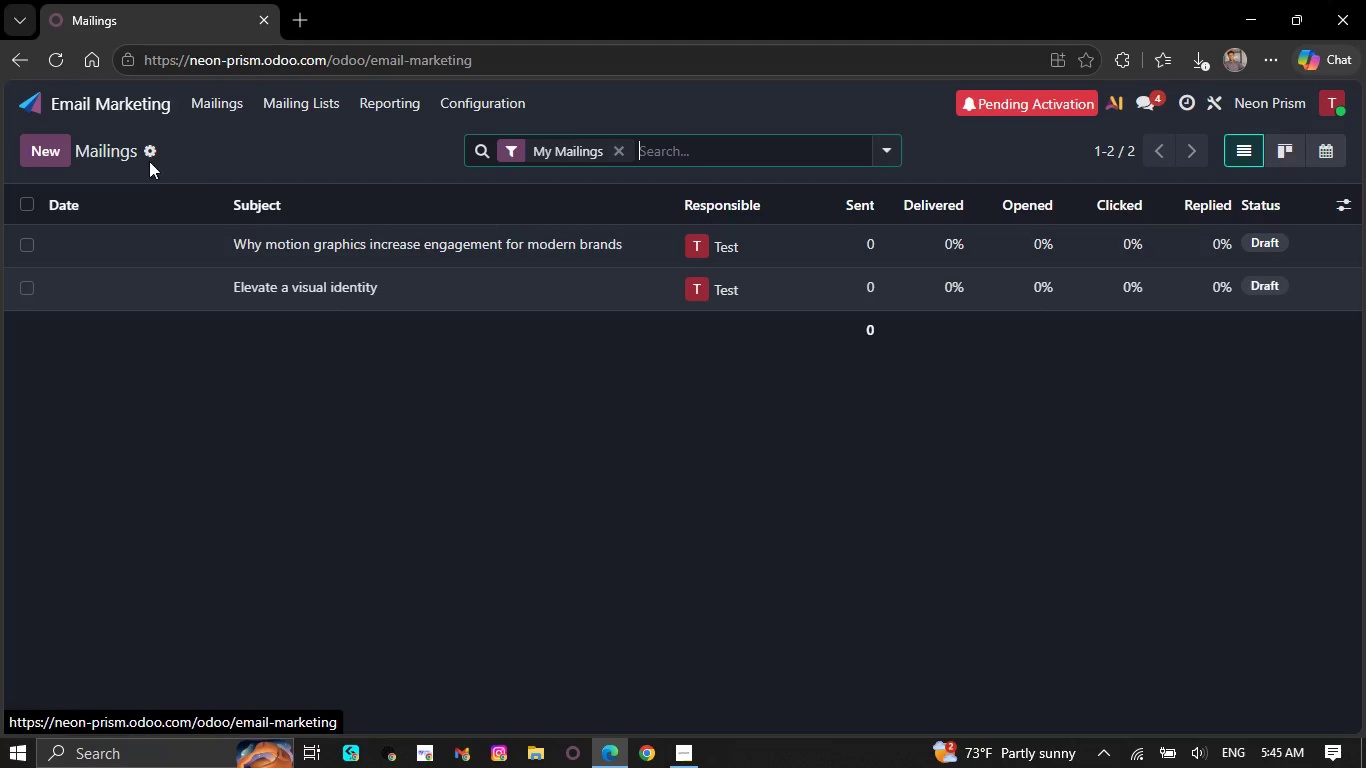 
left_click([29, 152])
 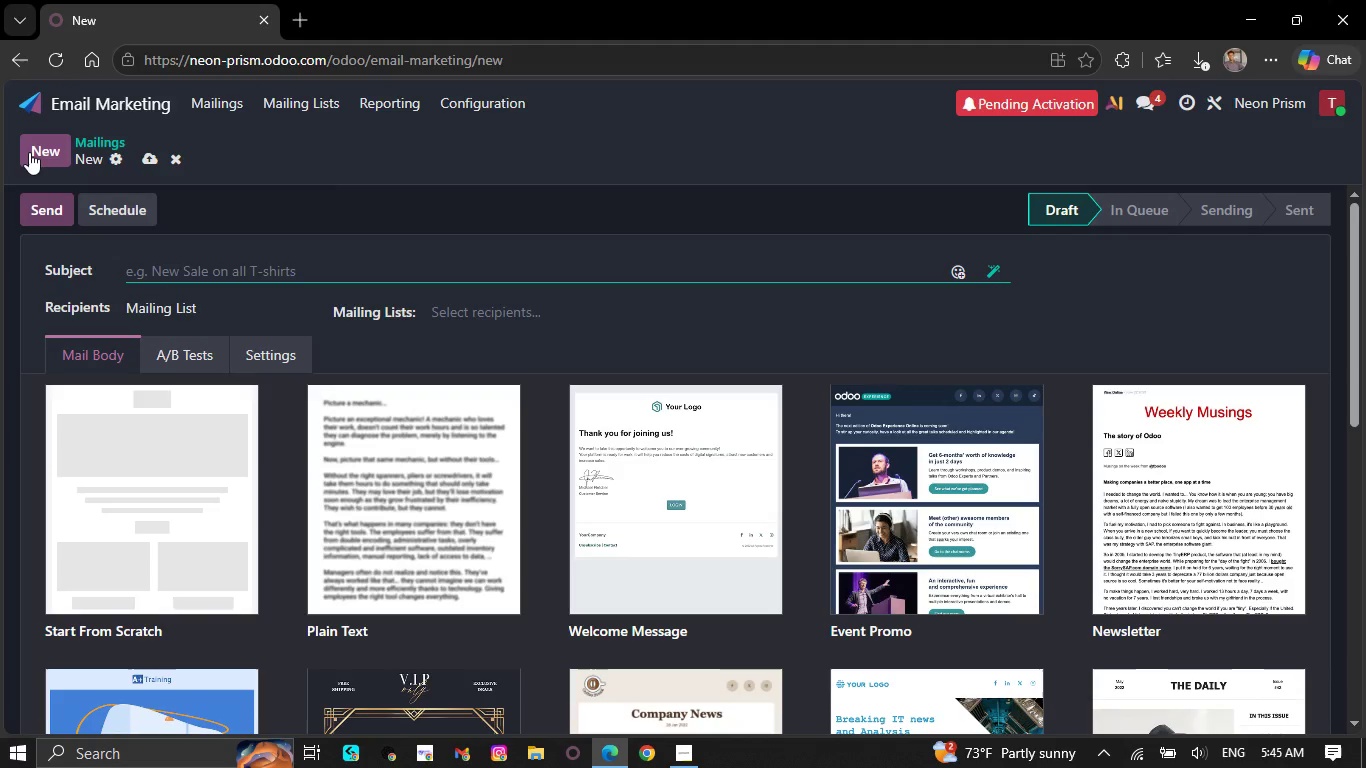 
type(Hoe)
key(Backspace)
type(w )
 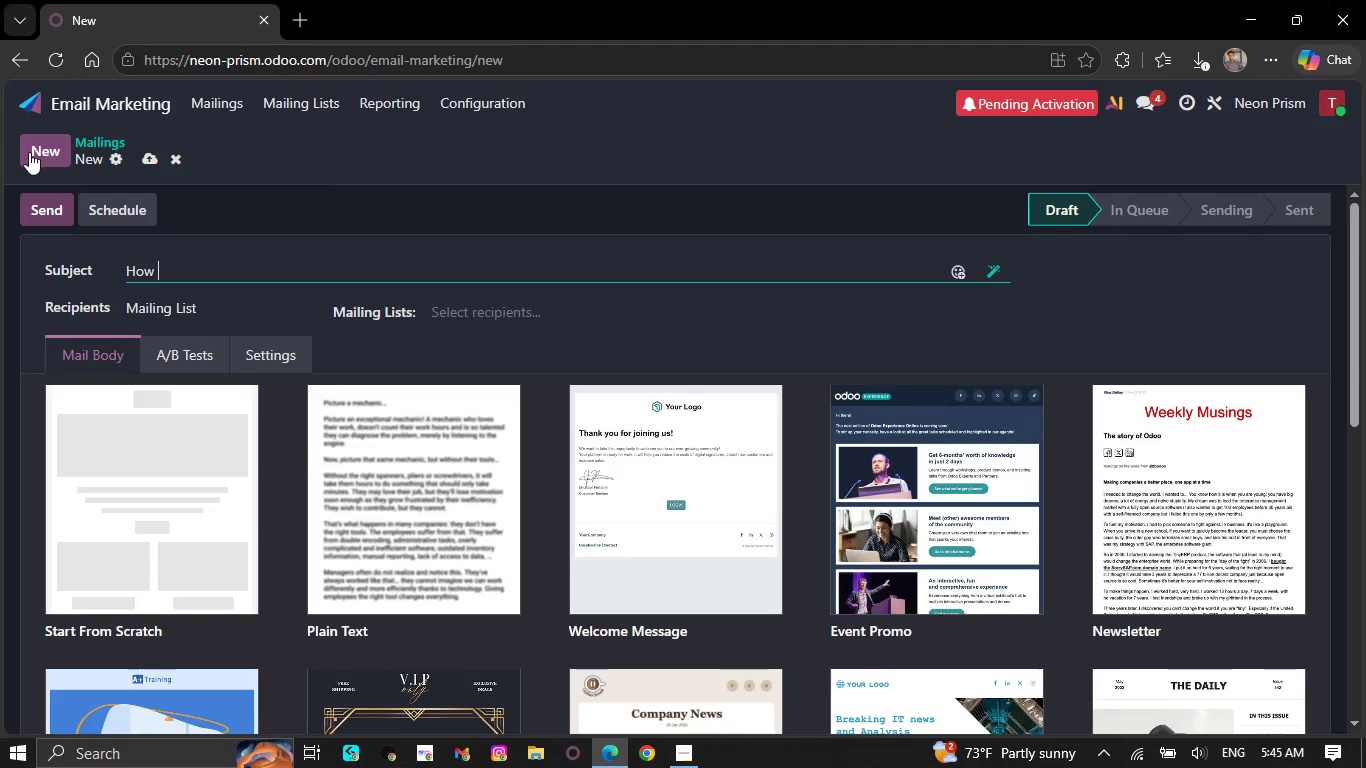 
type(a rebranded helped one client increase enga)
 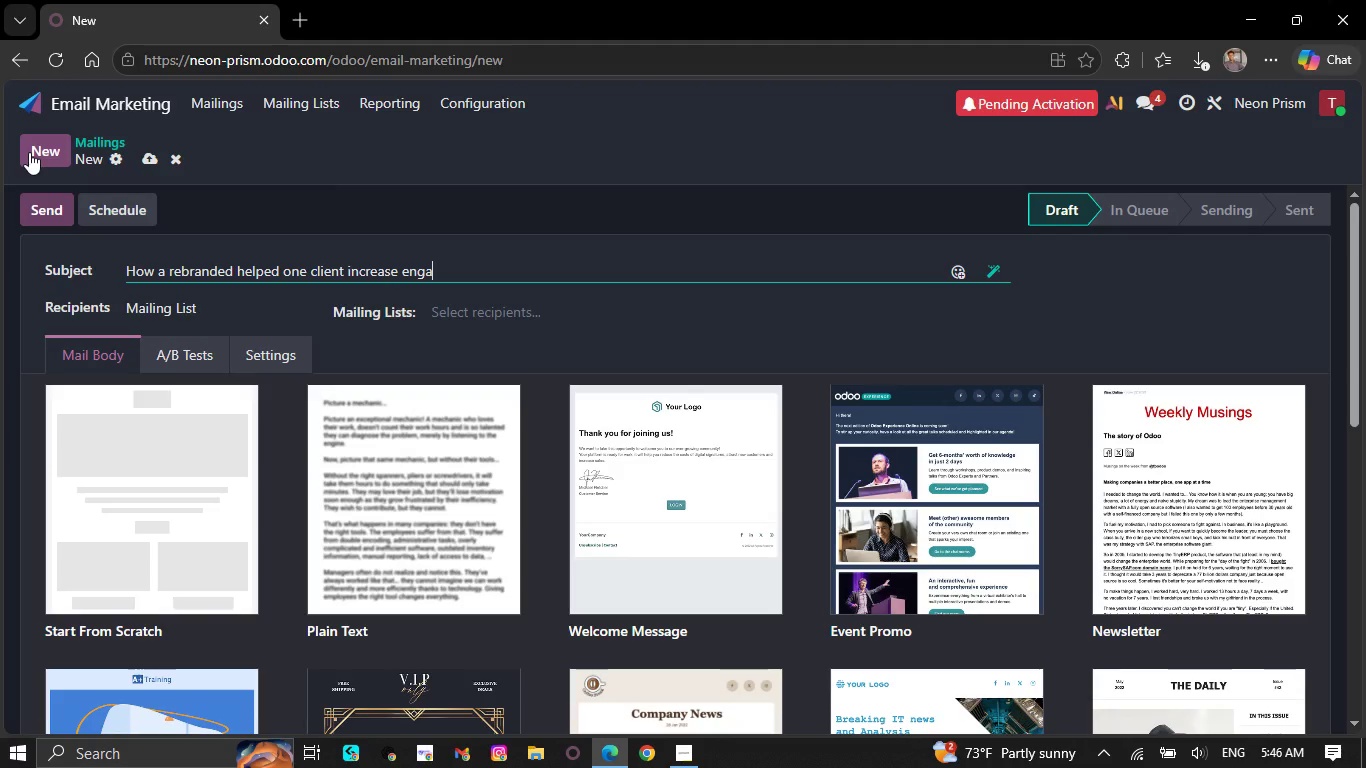 
type(gement)
 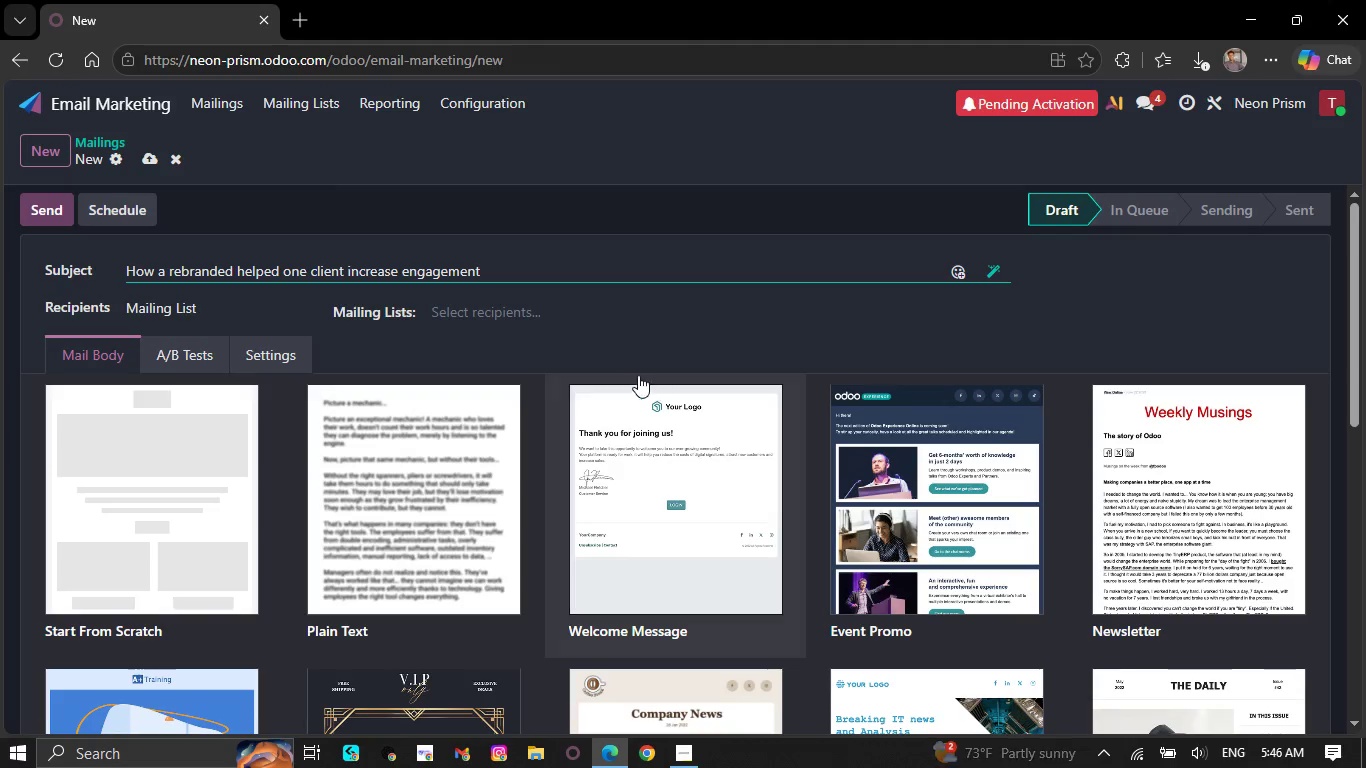 
left_click([529, 305])
 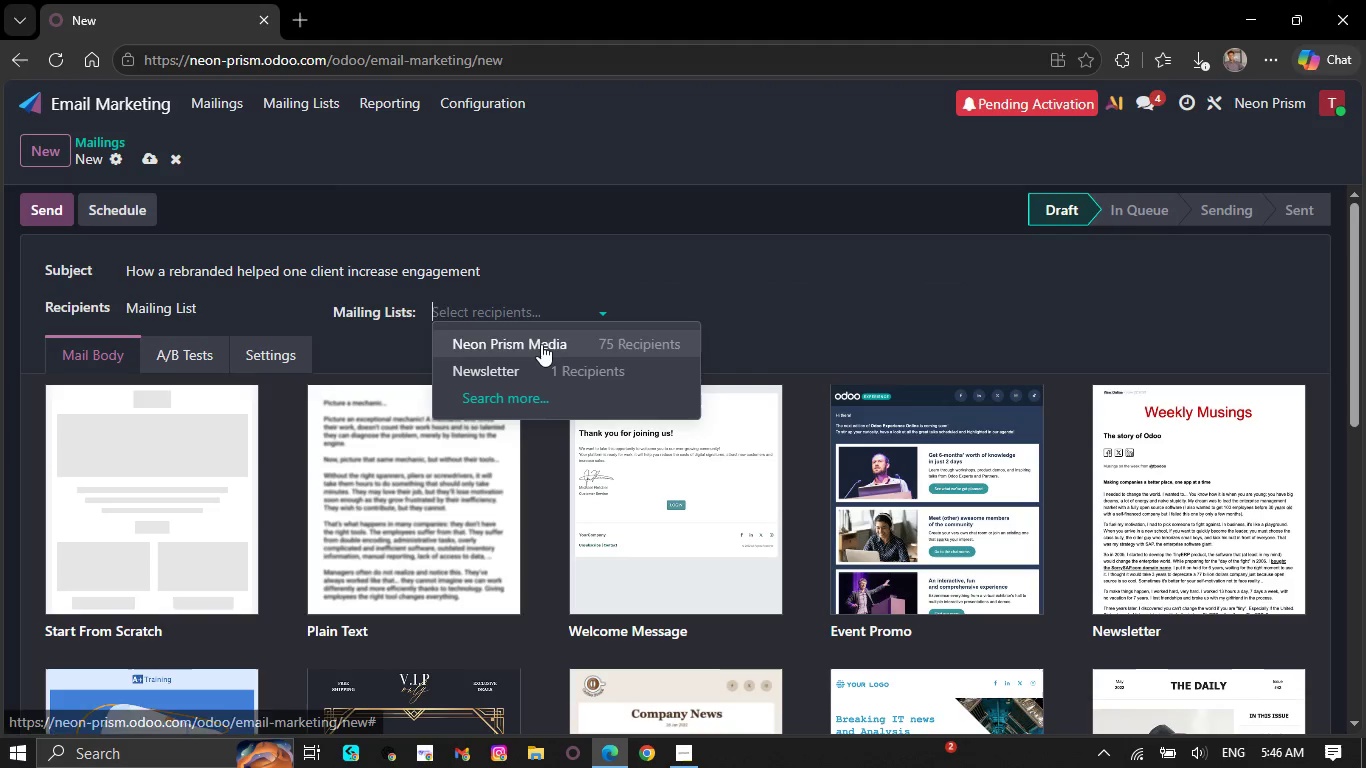 
scroll: coordinate [89, 682], scroll_direction: down, amount: 14.0